 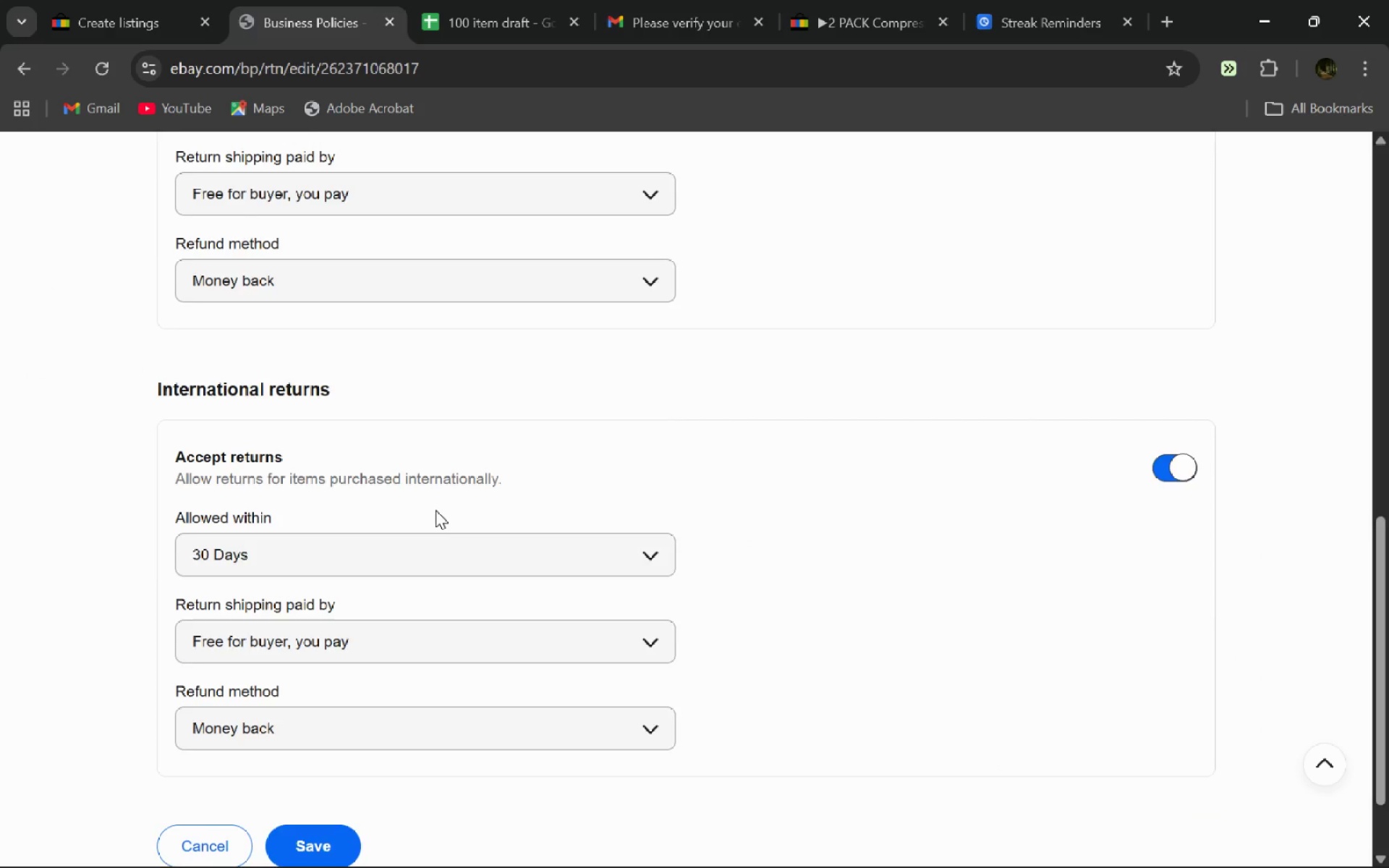 
key(Alt+ArrowLeft)
 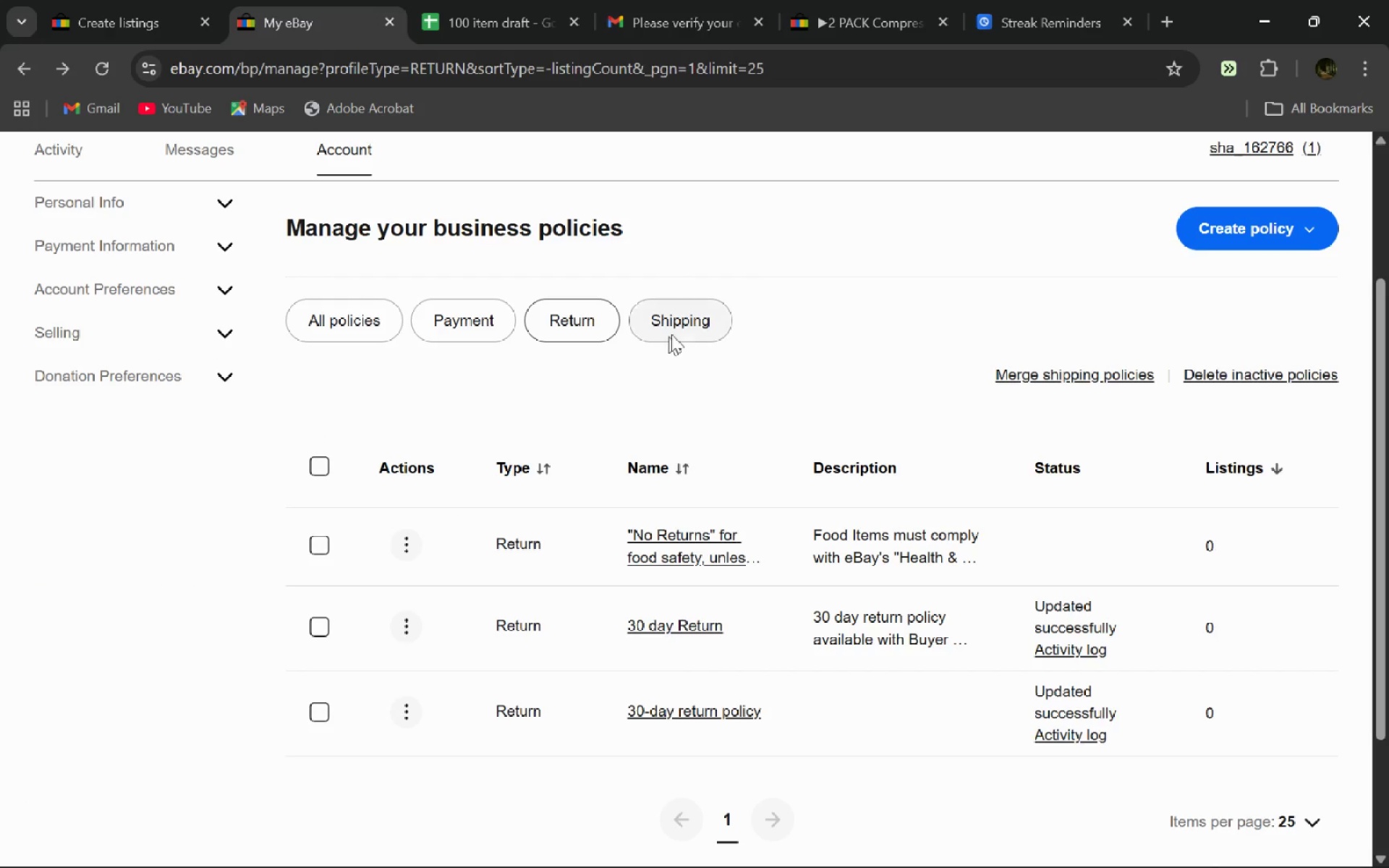 
left_click([679, 328])
 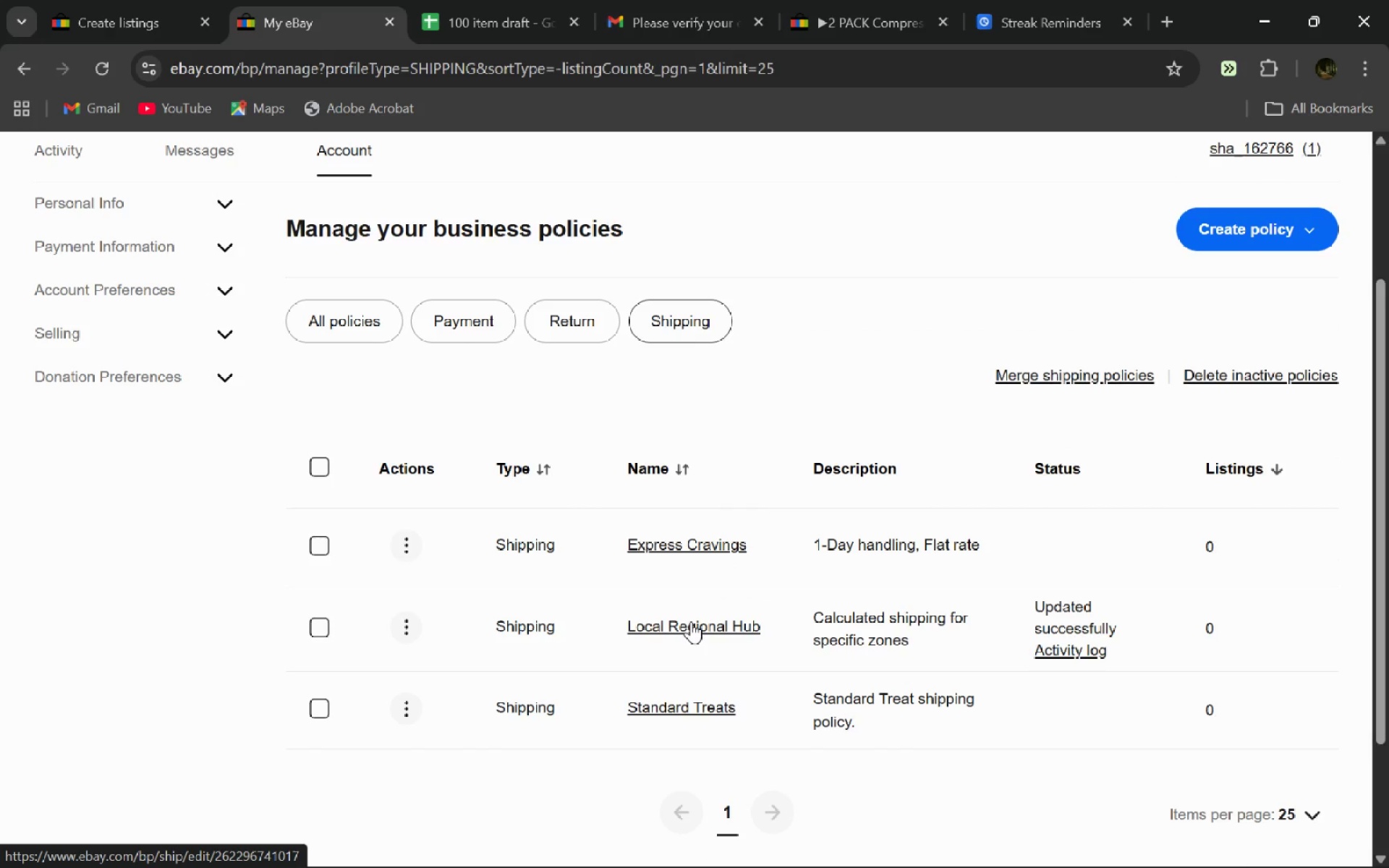 
left_click([90, 0])
 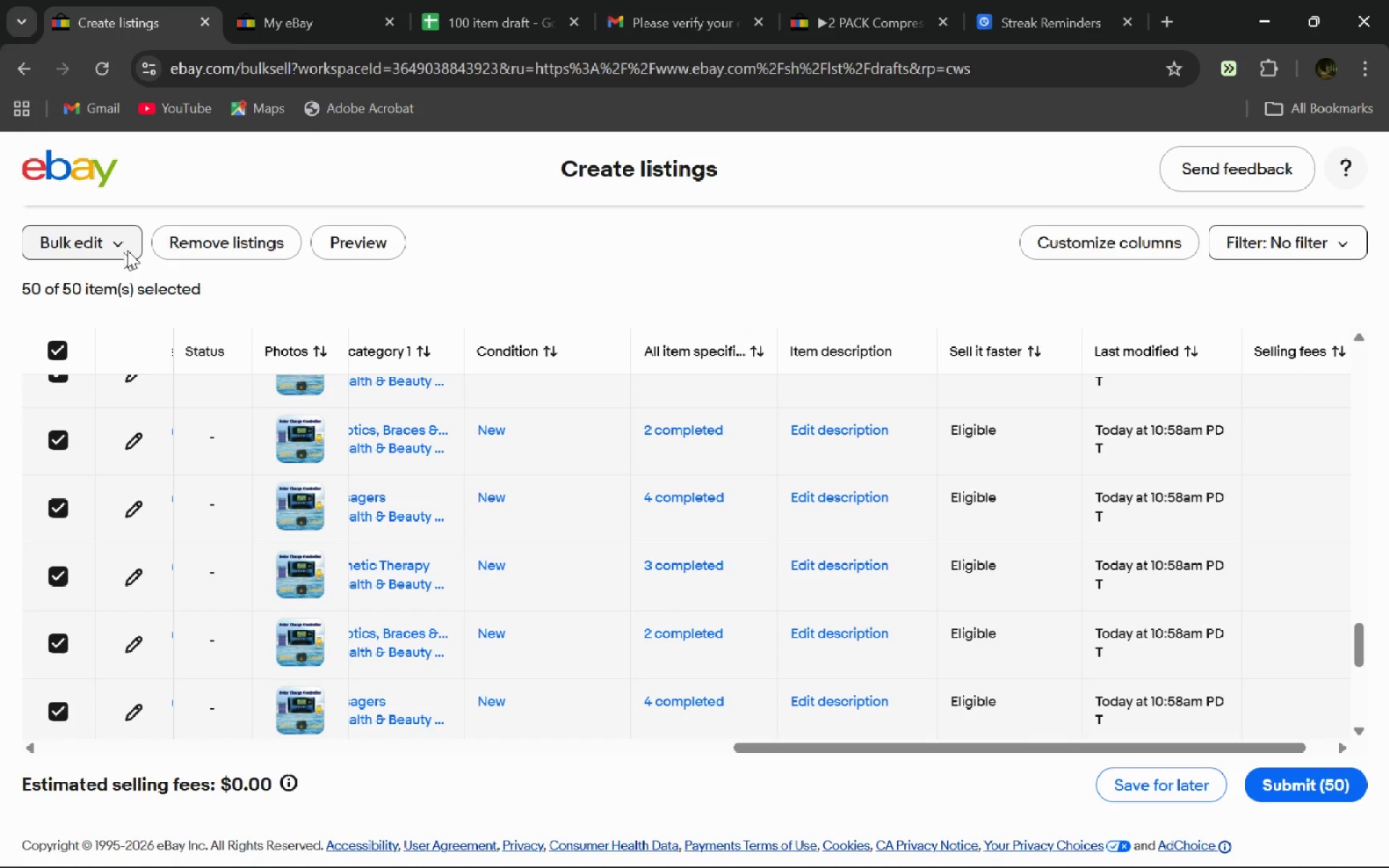 
left_click([129, 250])
 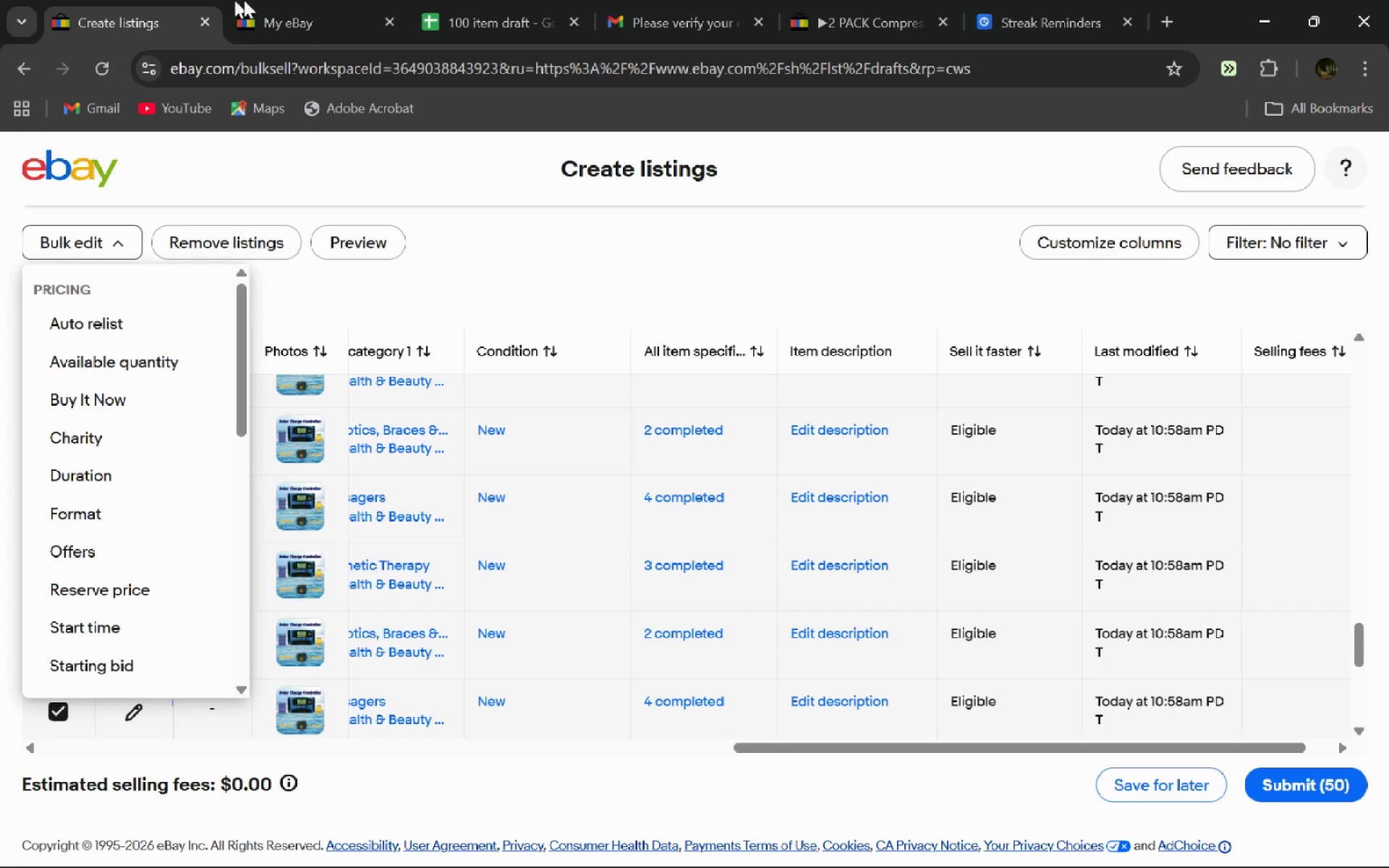 
left_click([263, 0])
 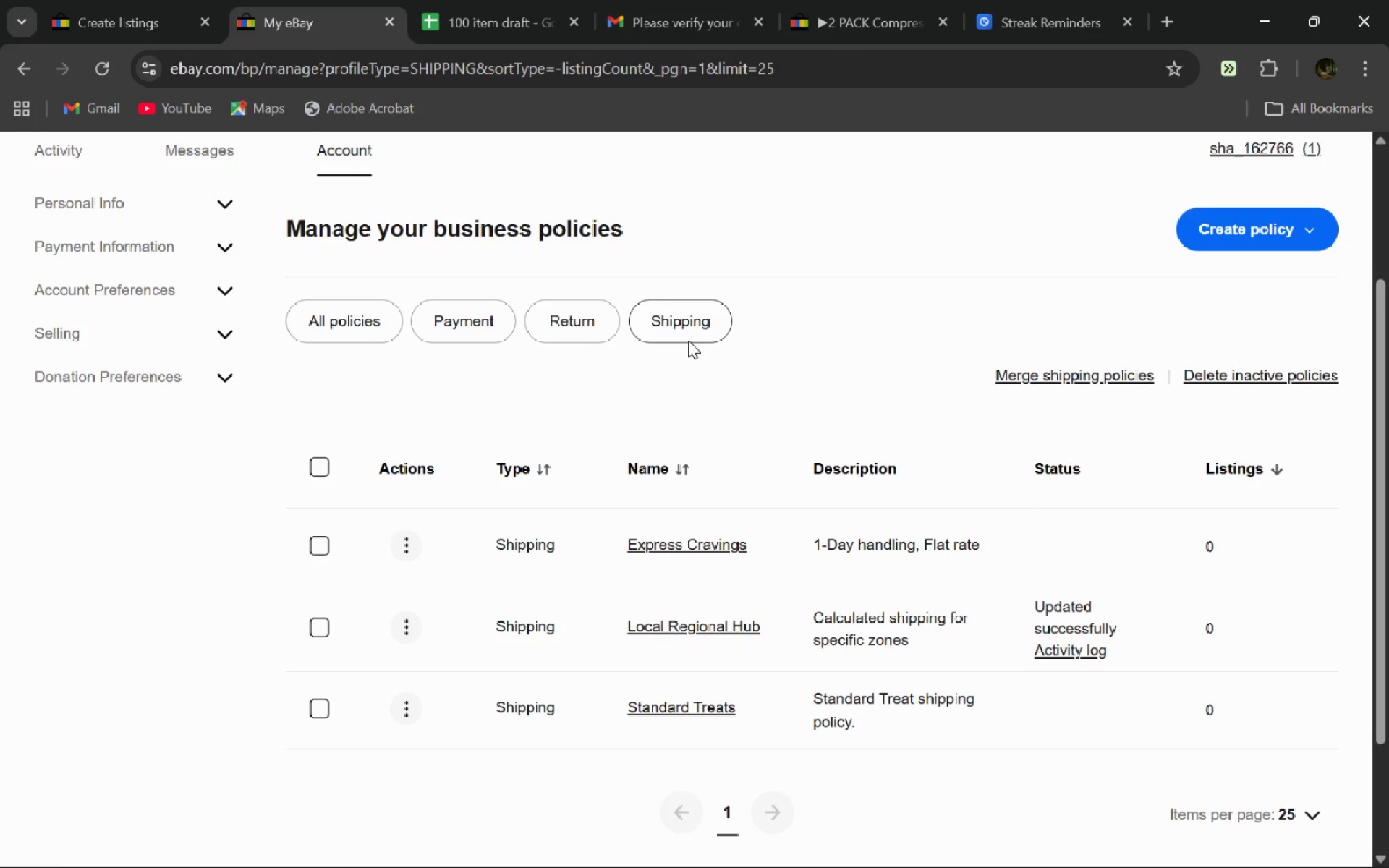 
left_click([688, 340])
 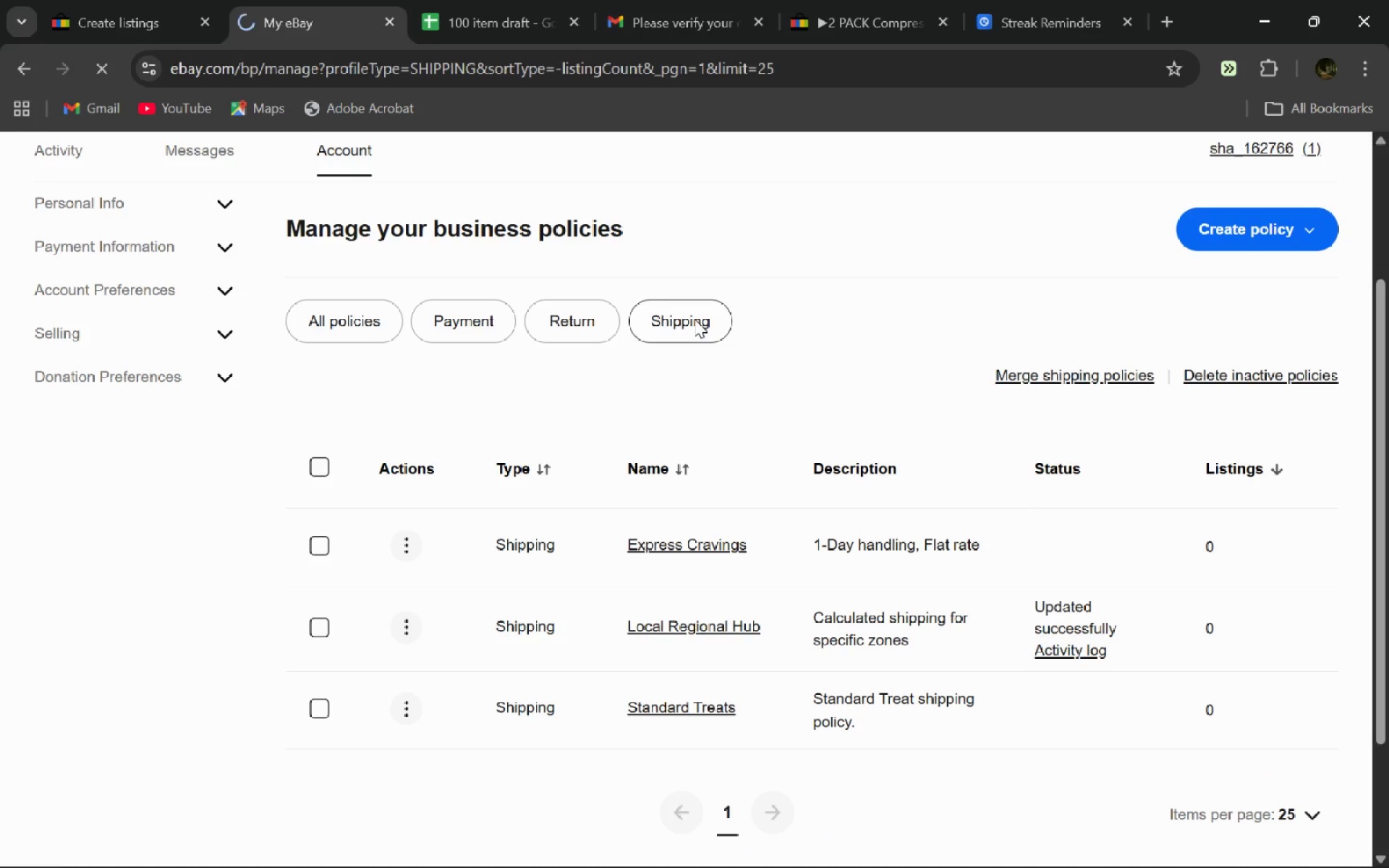 
left_click([694, 319])
 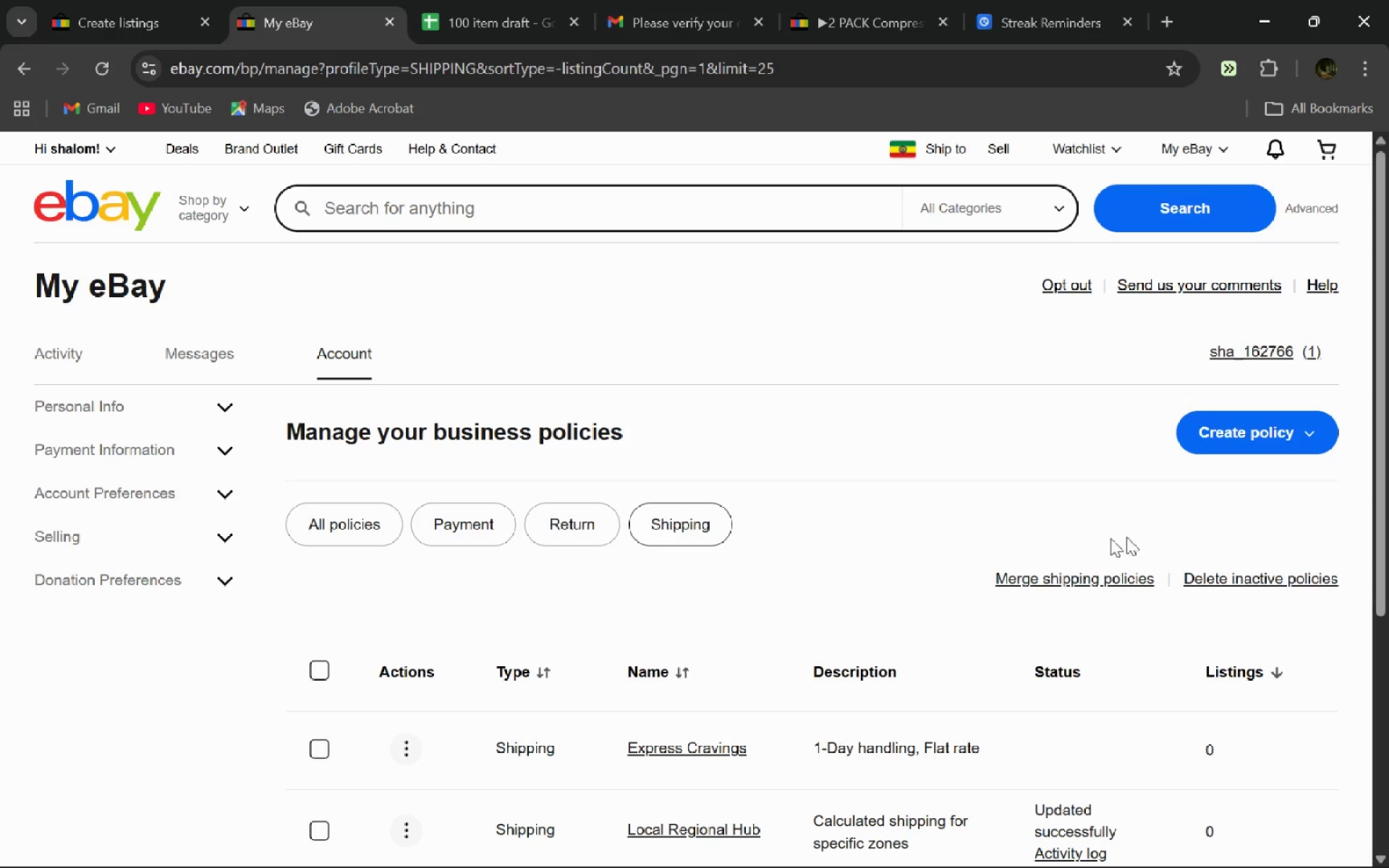 
mouse_move([745, 560])
 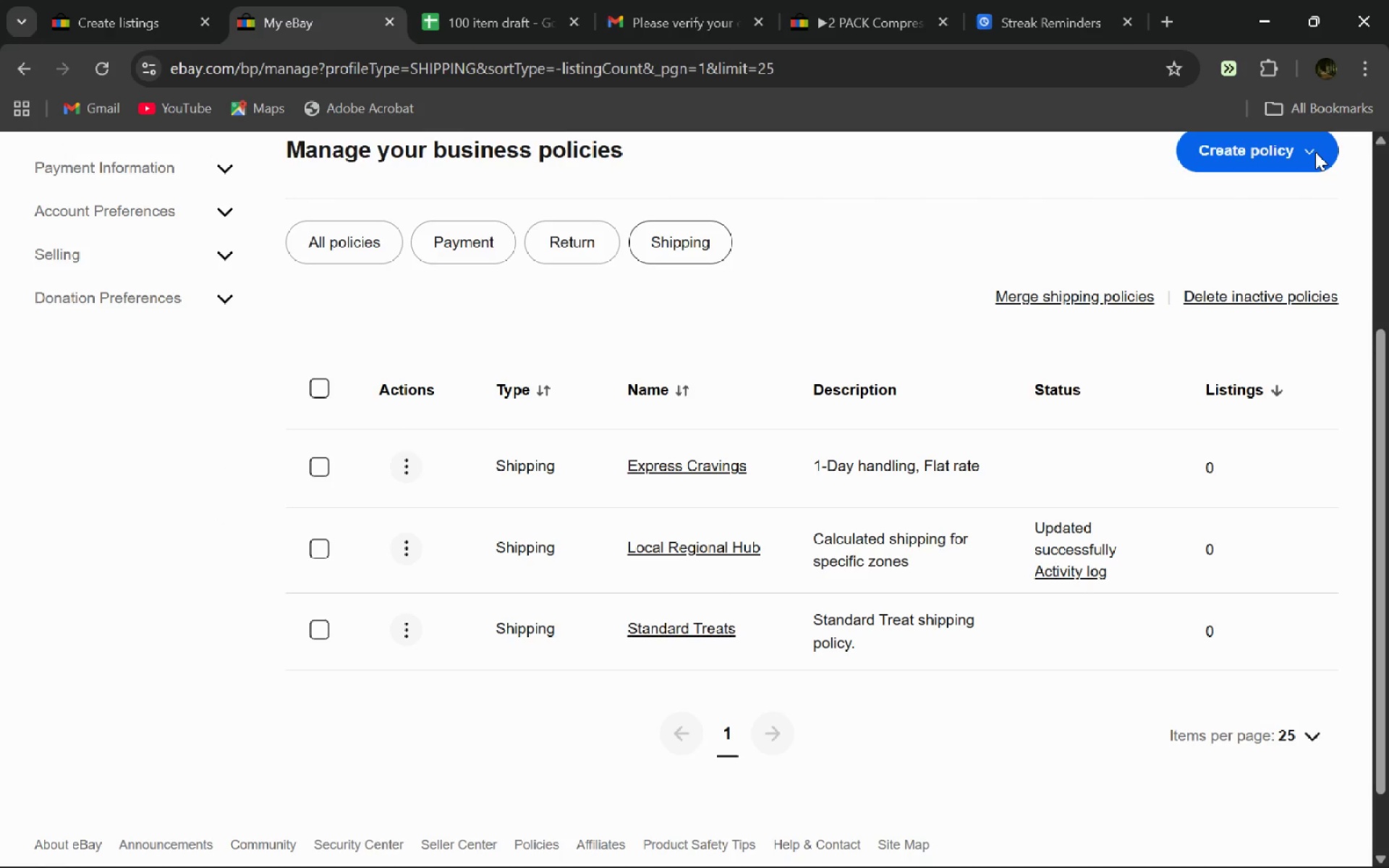 
left_click([1315, 152])
 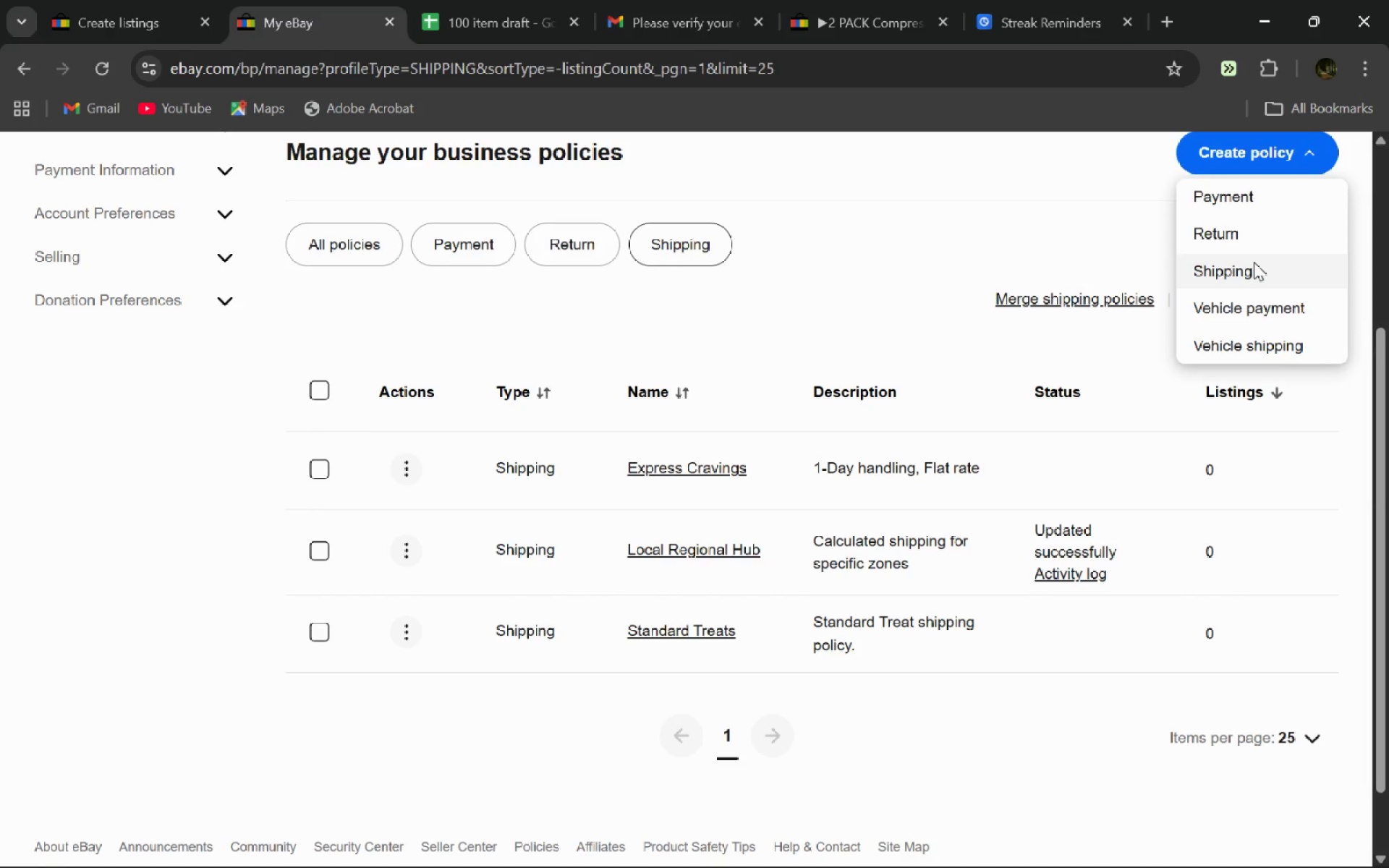 
left_click([1254, 262])
 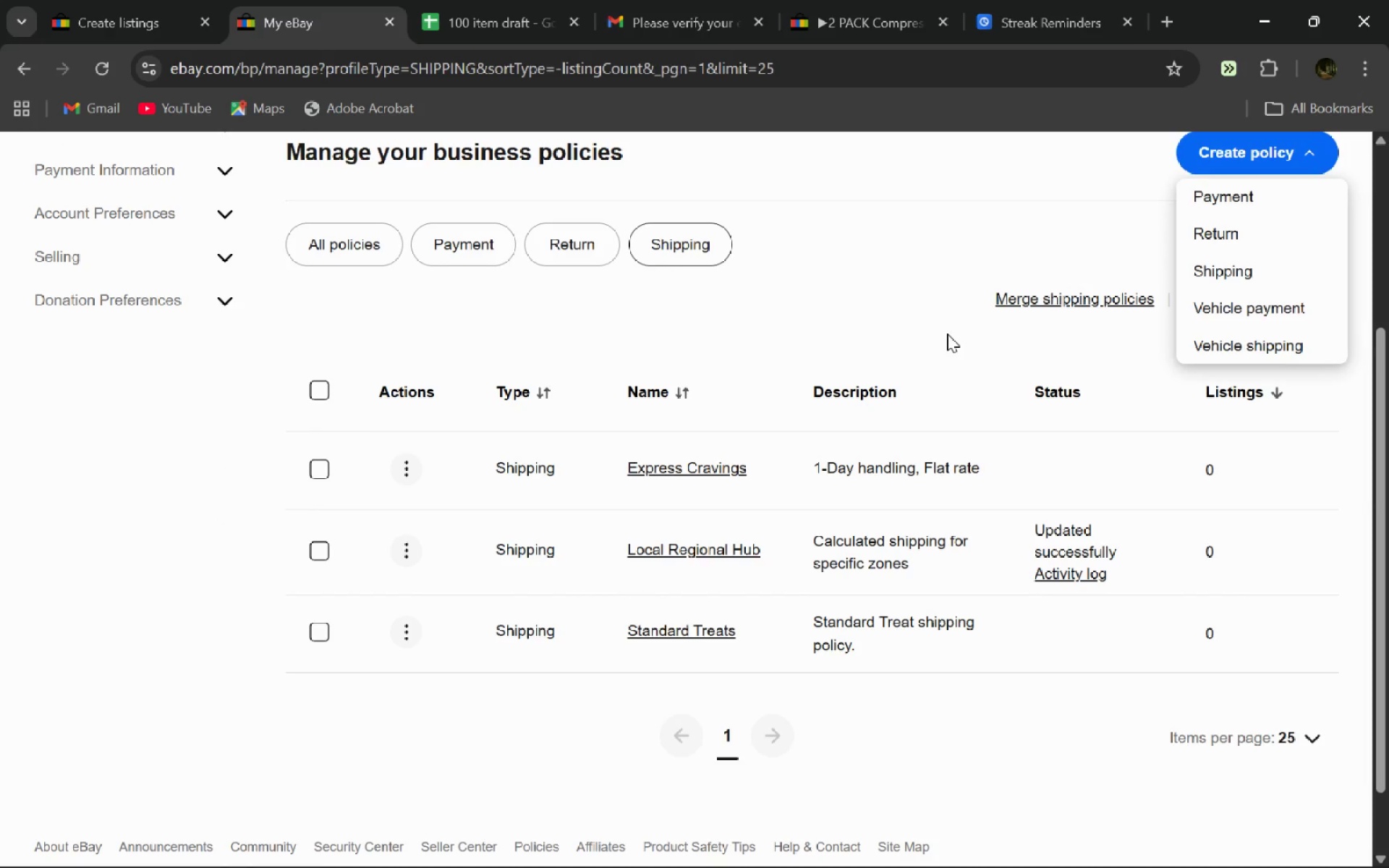 
wait(7.42)
 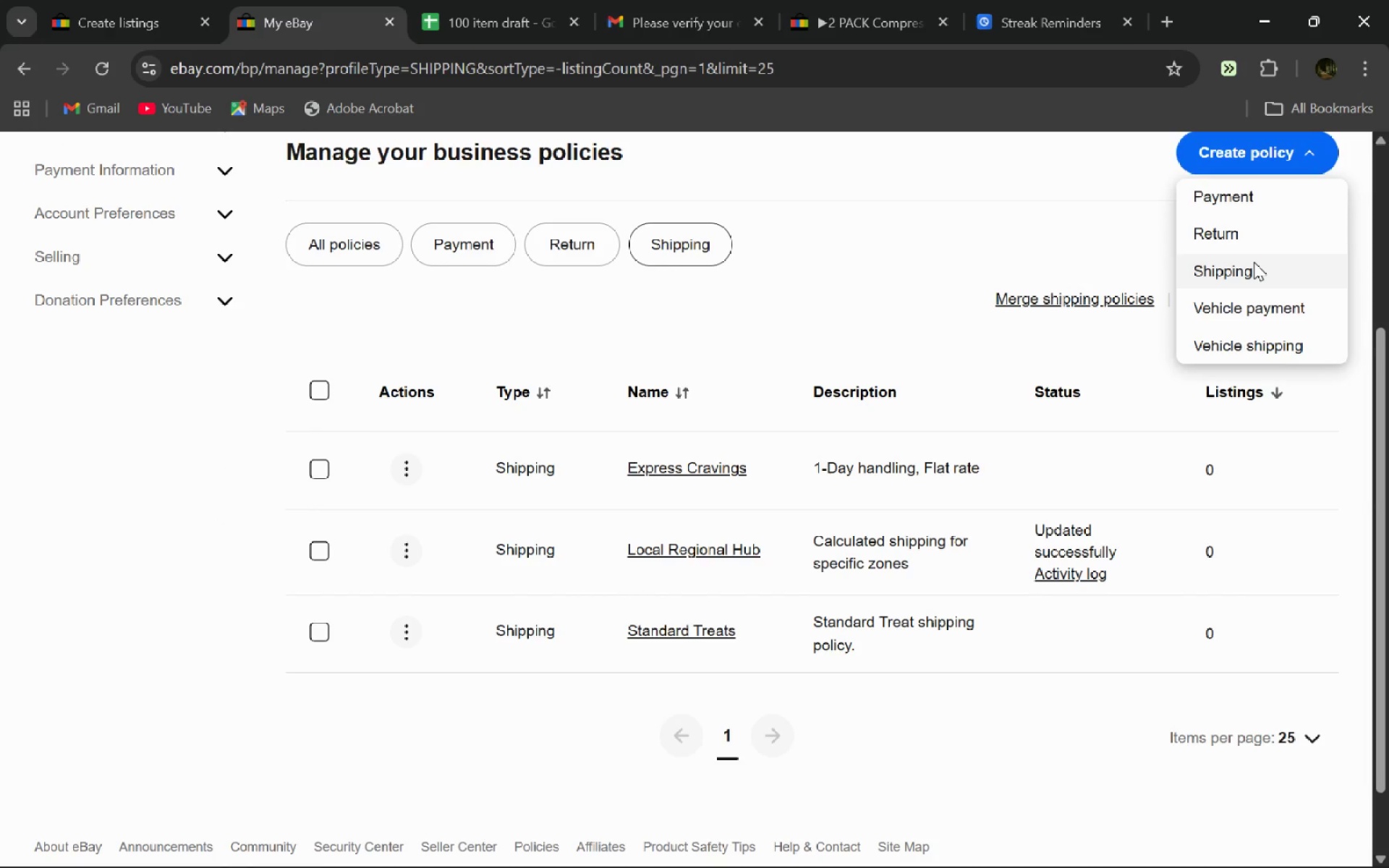 
left_click([1215, 273])
 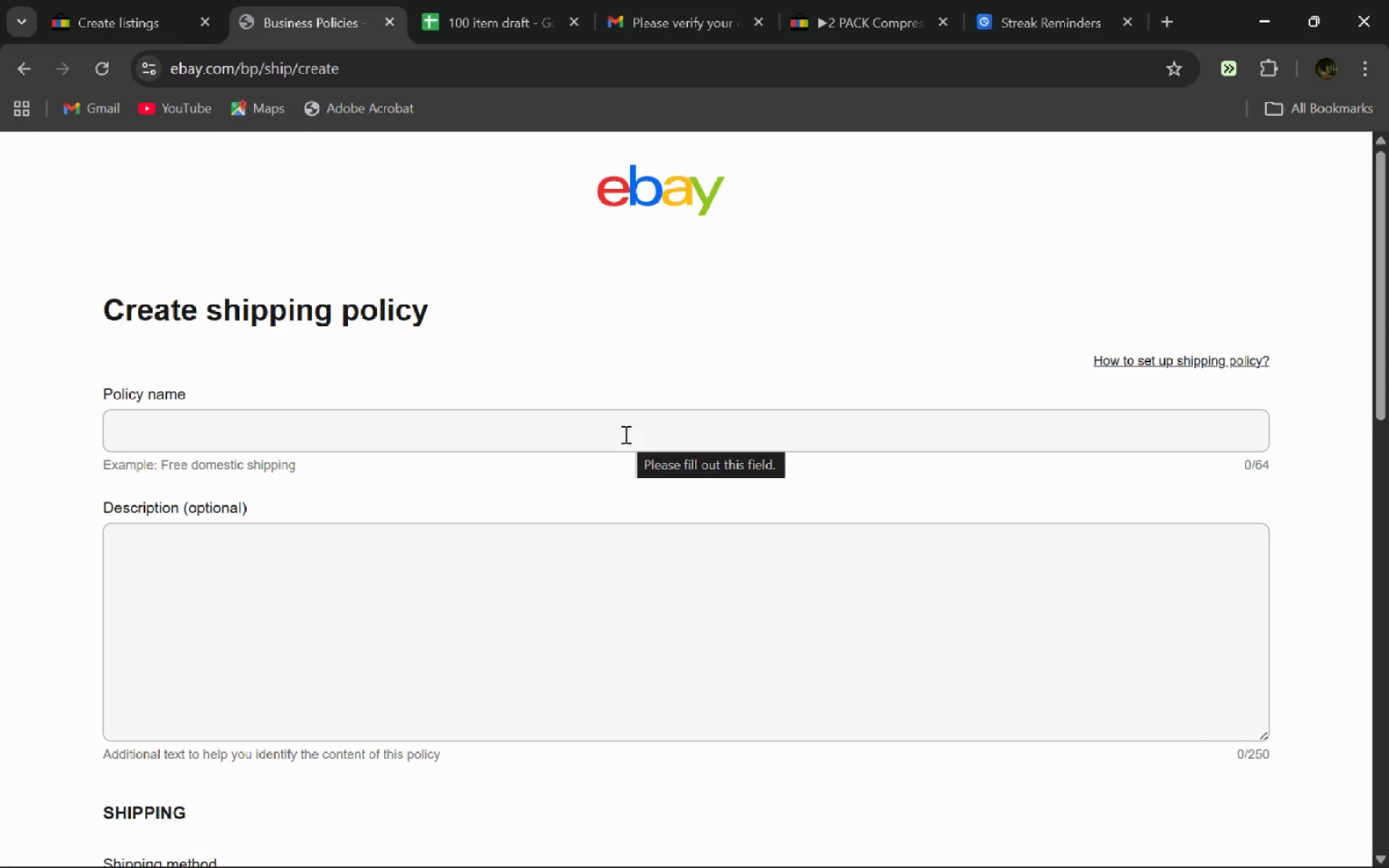 
left_click([624, 434])
 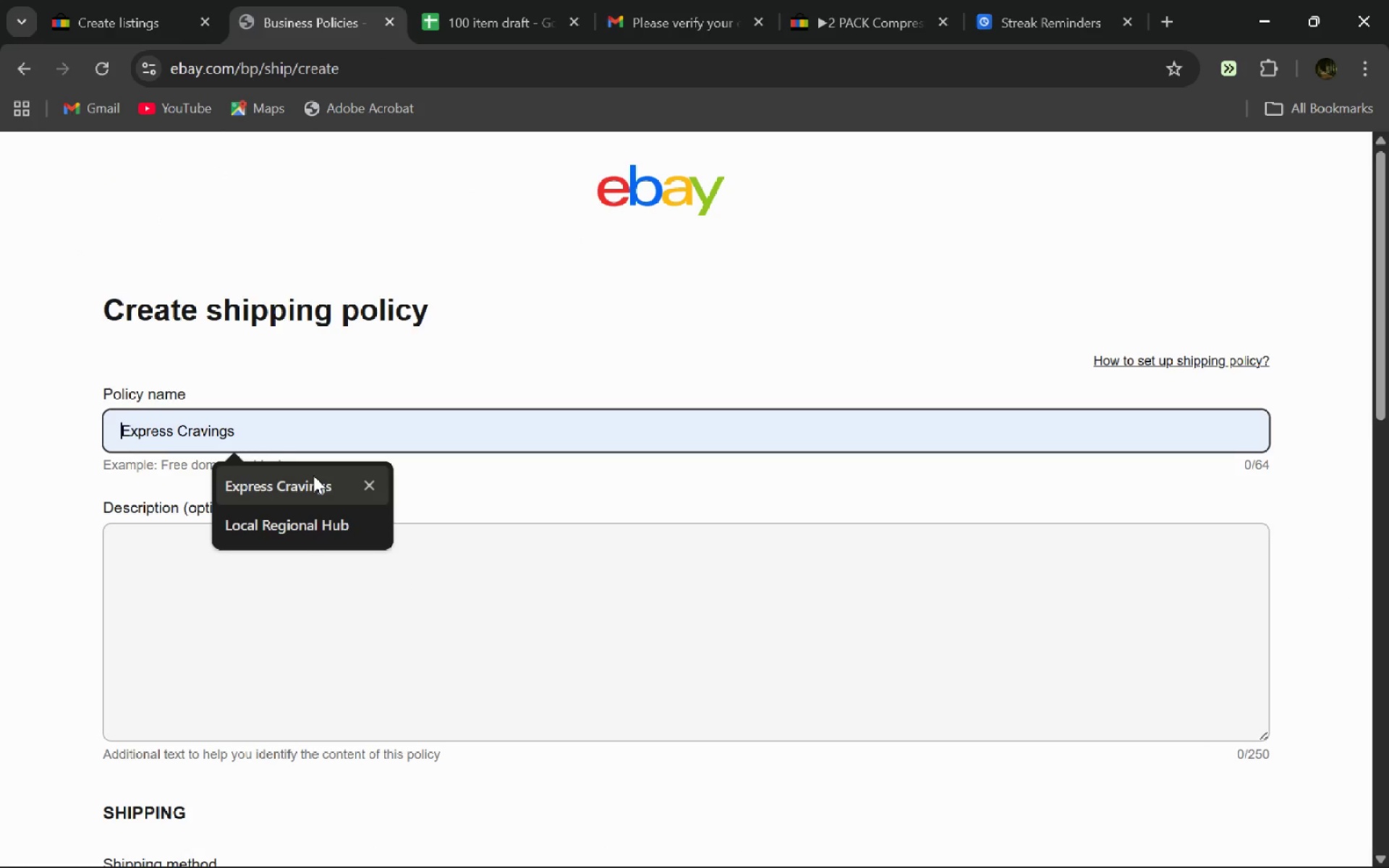 
left_click([313, 475])